 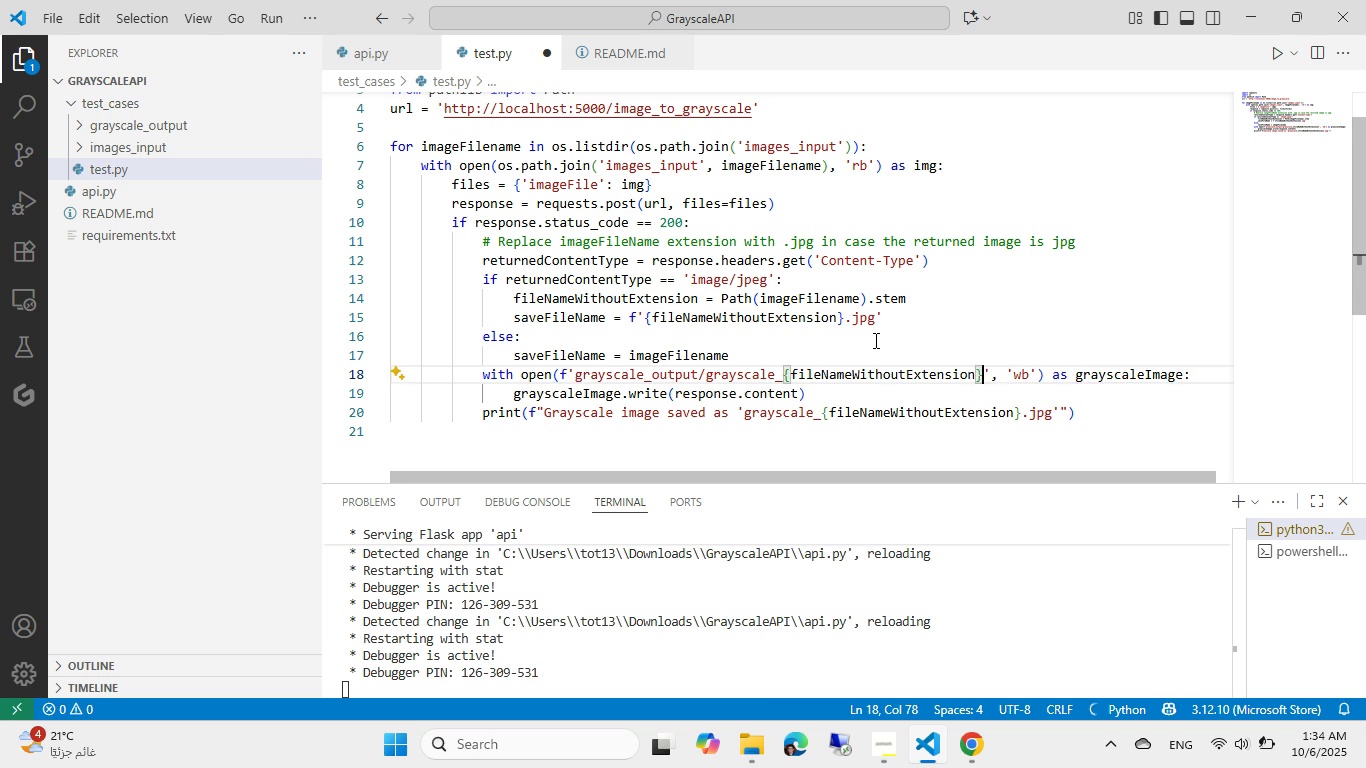 
key(Shift+ArrowLeft)
 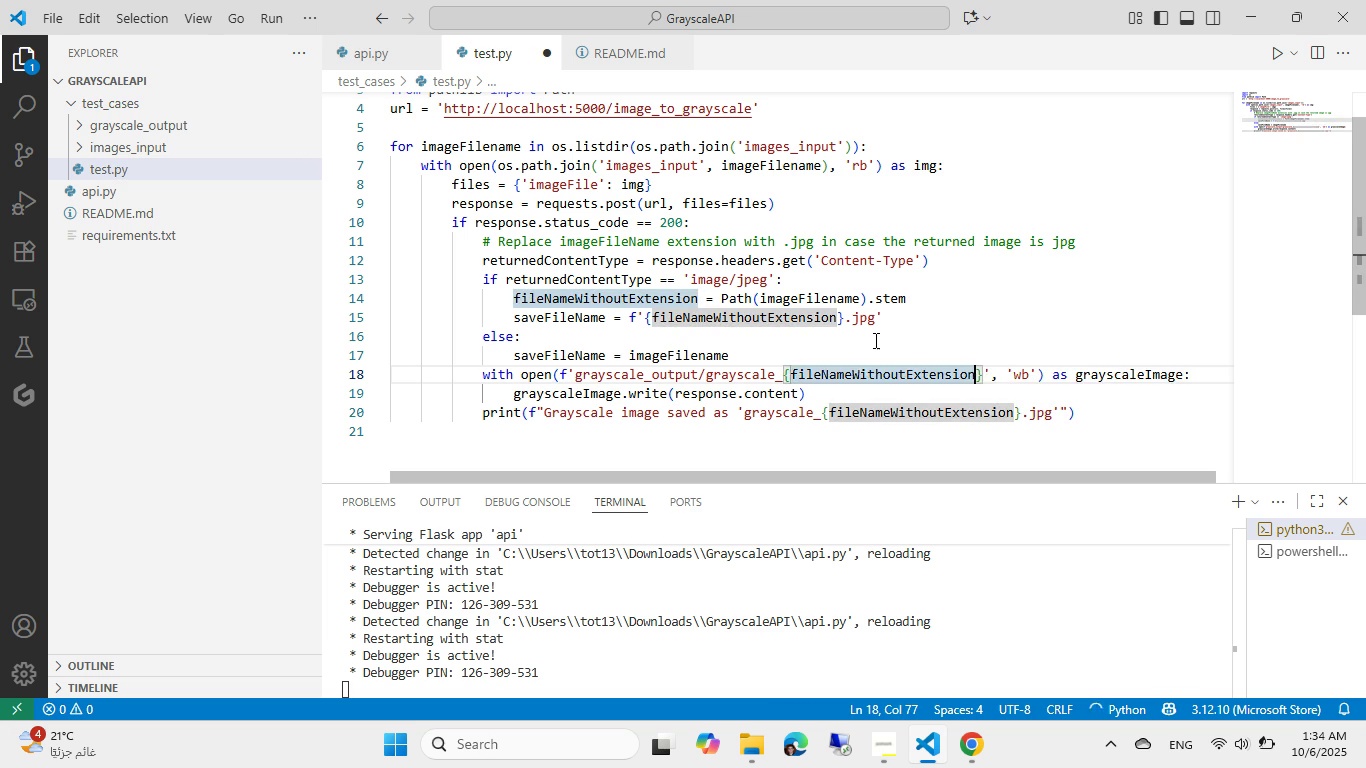 
key(Control+ControlLeft)
 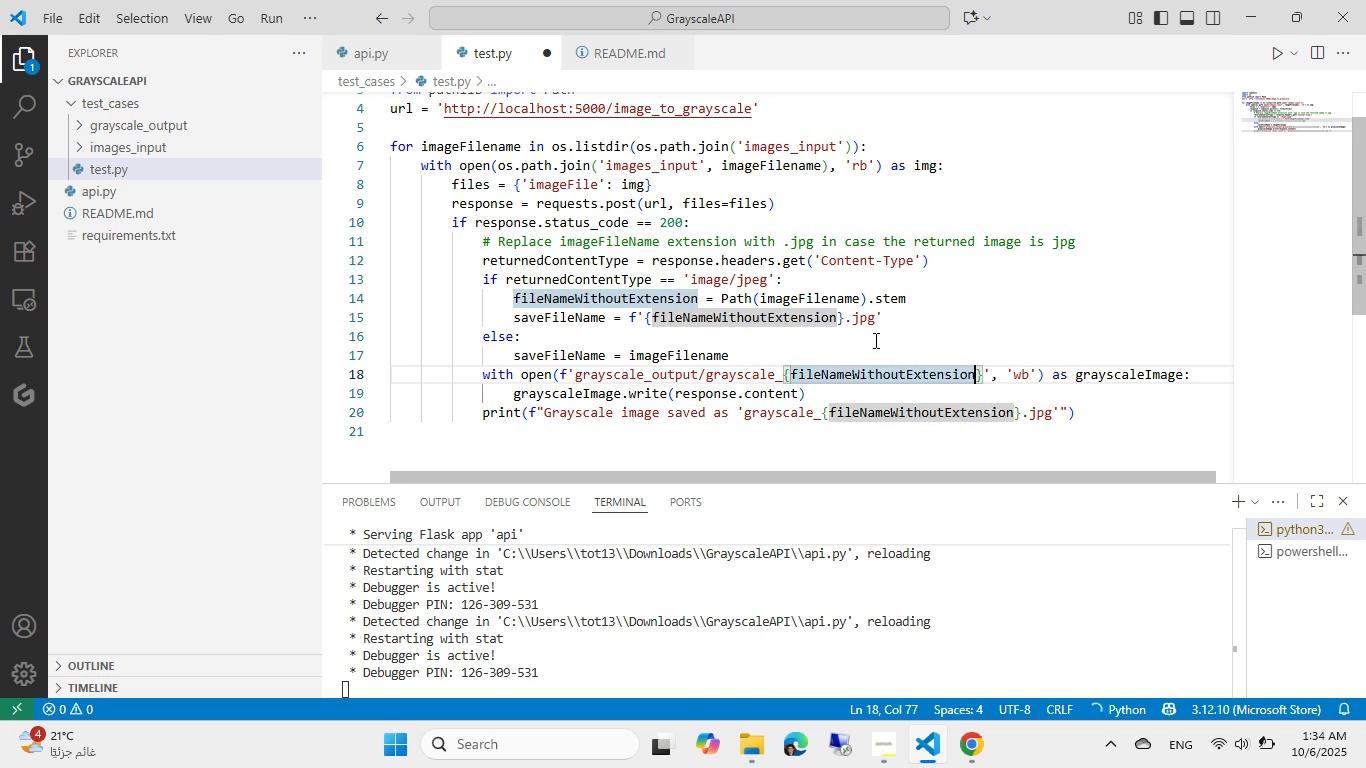 
key(Control+Backspace)
 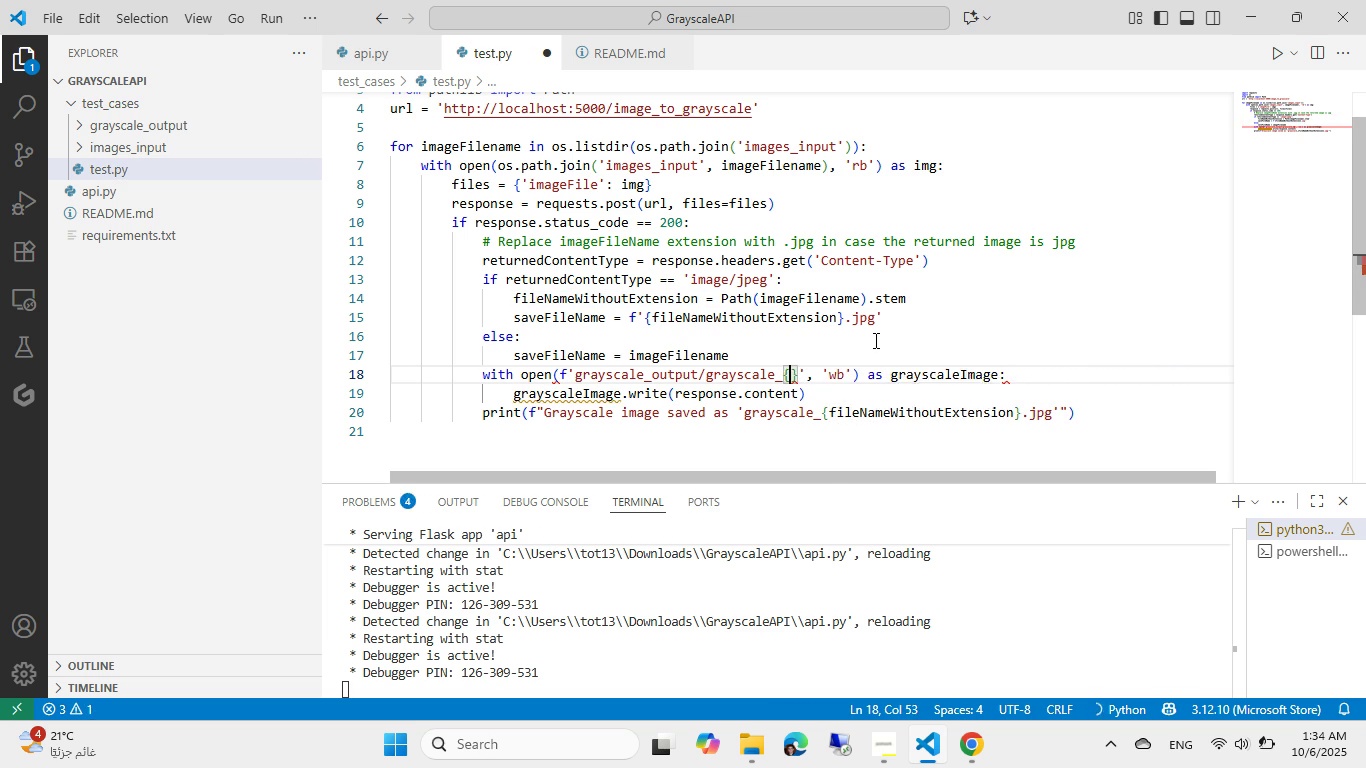 
type(sav)
key(Tab)
key(Tab)
key(Tab)
key(Escape)
 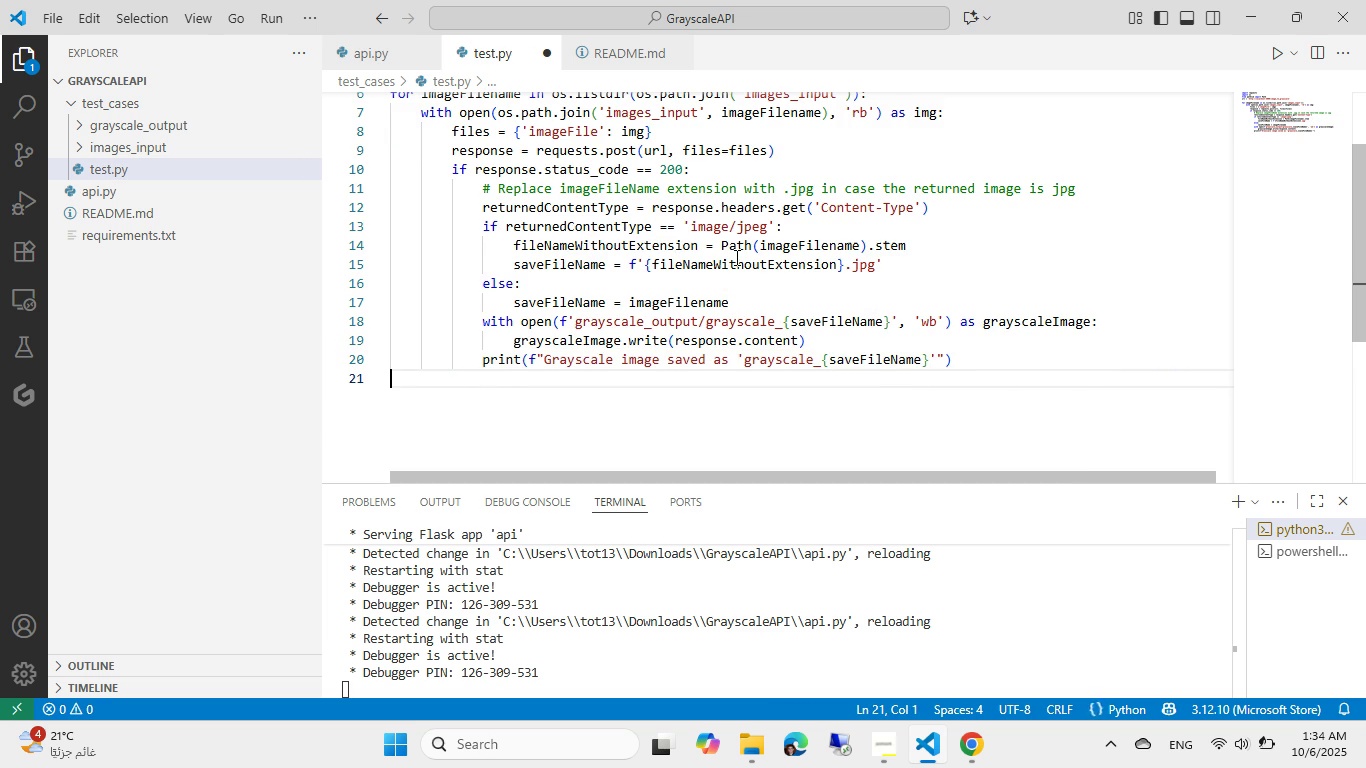 
scroll: coordinate [735, 257], scroll_direction: up, amount: 1.0
 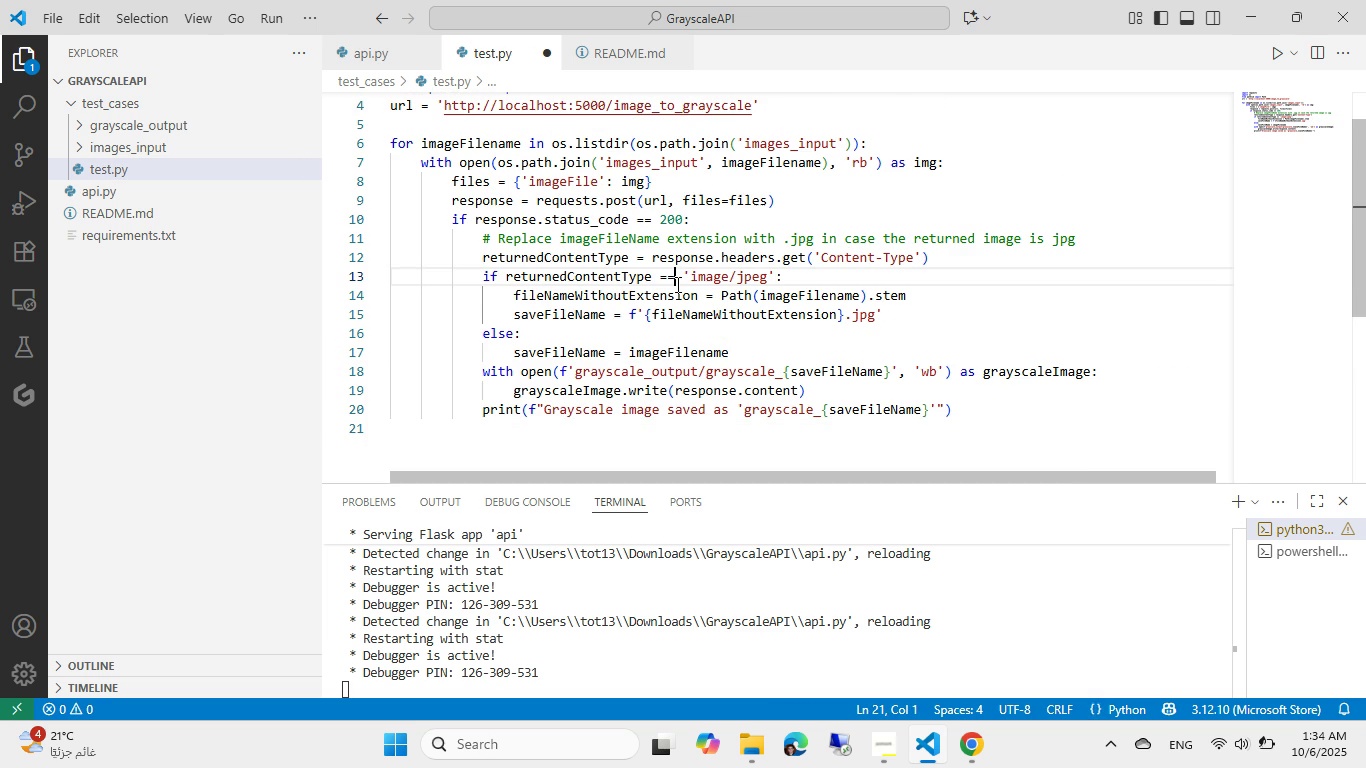 
left_click([676, 284])
 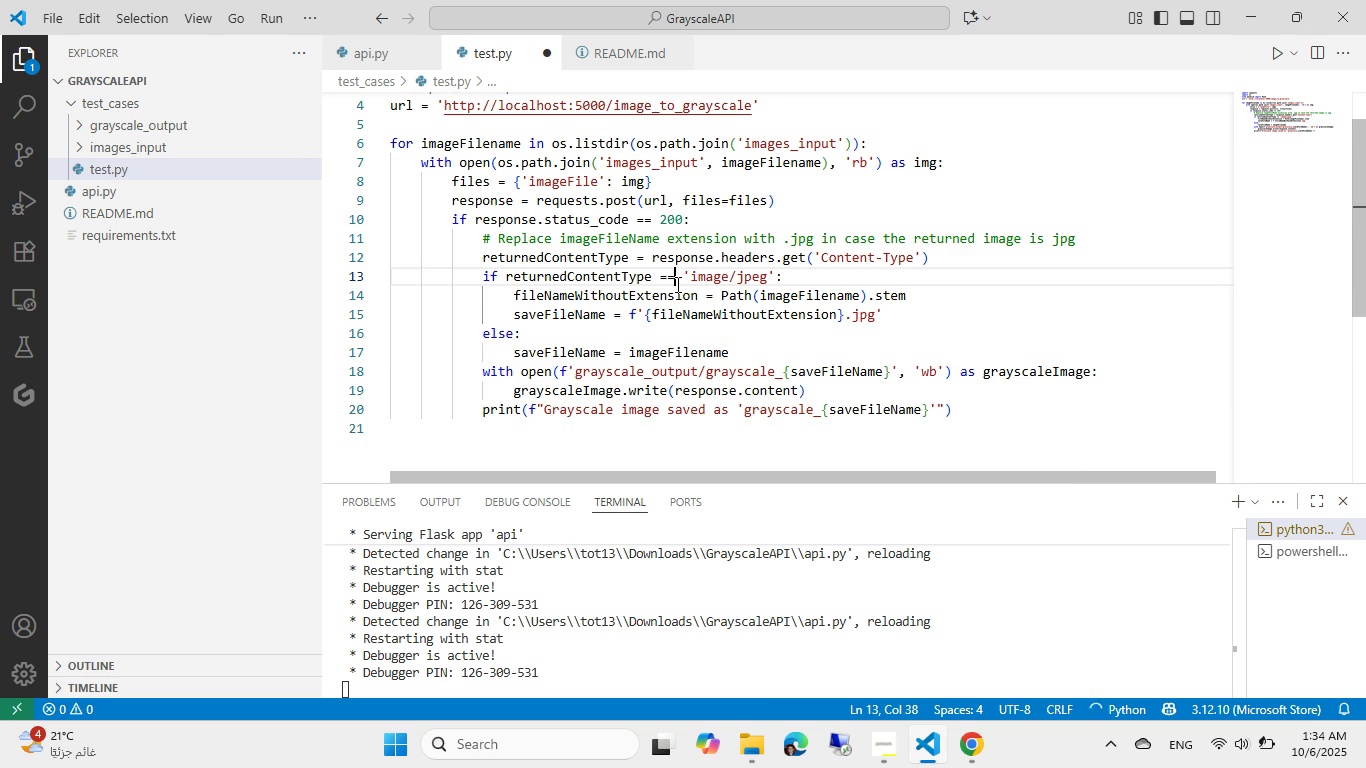 
key(Control+ControlLeft)
 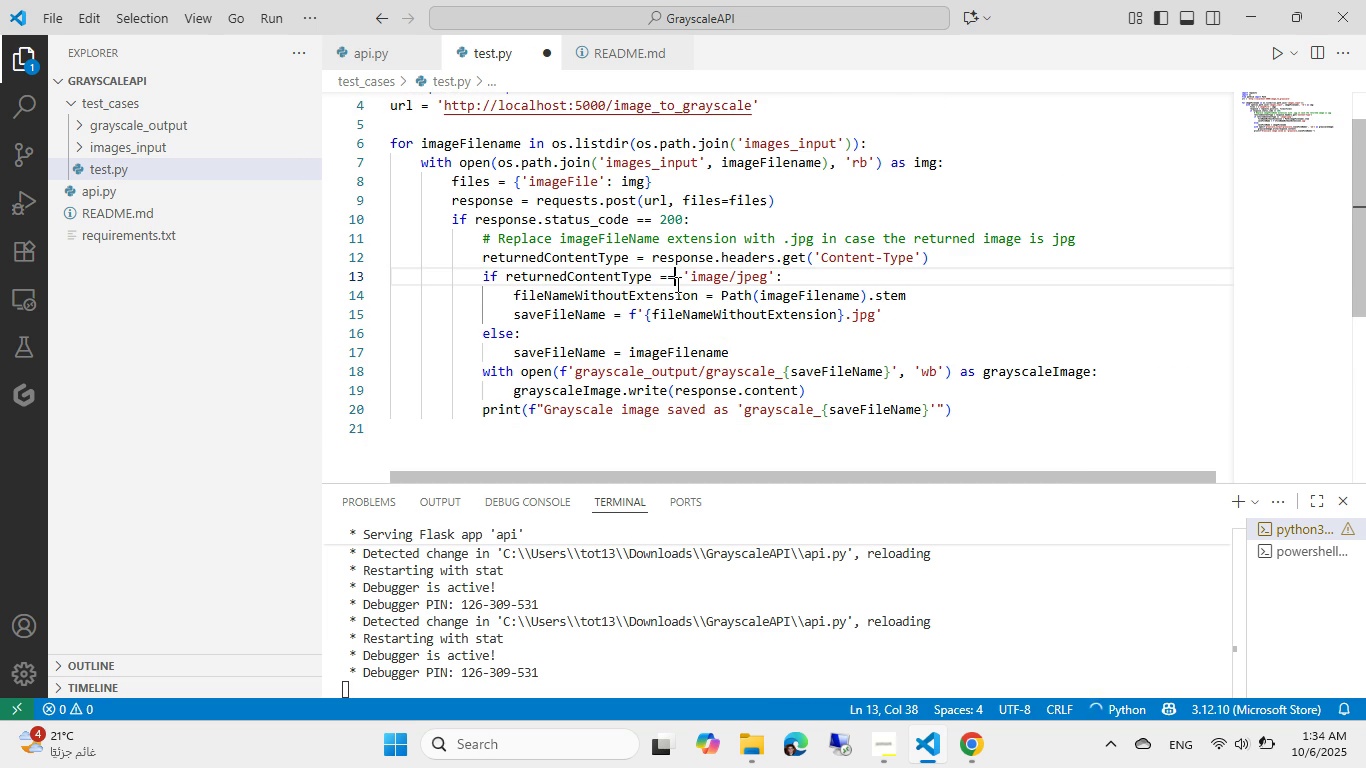 
key(Control+S)
 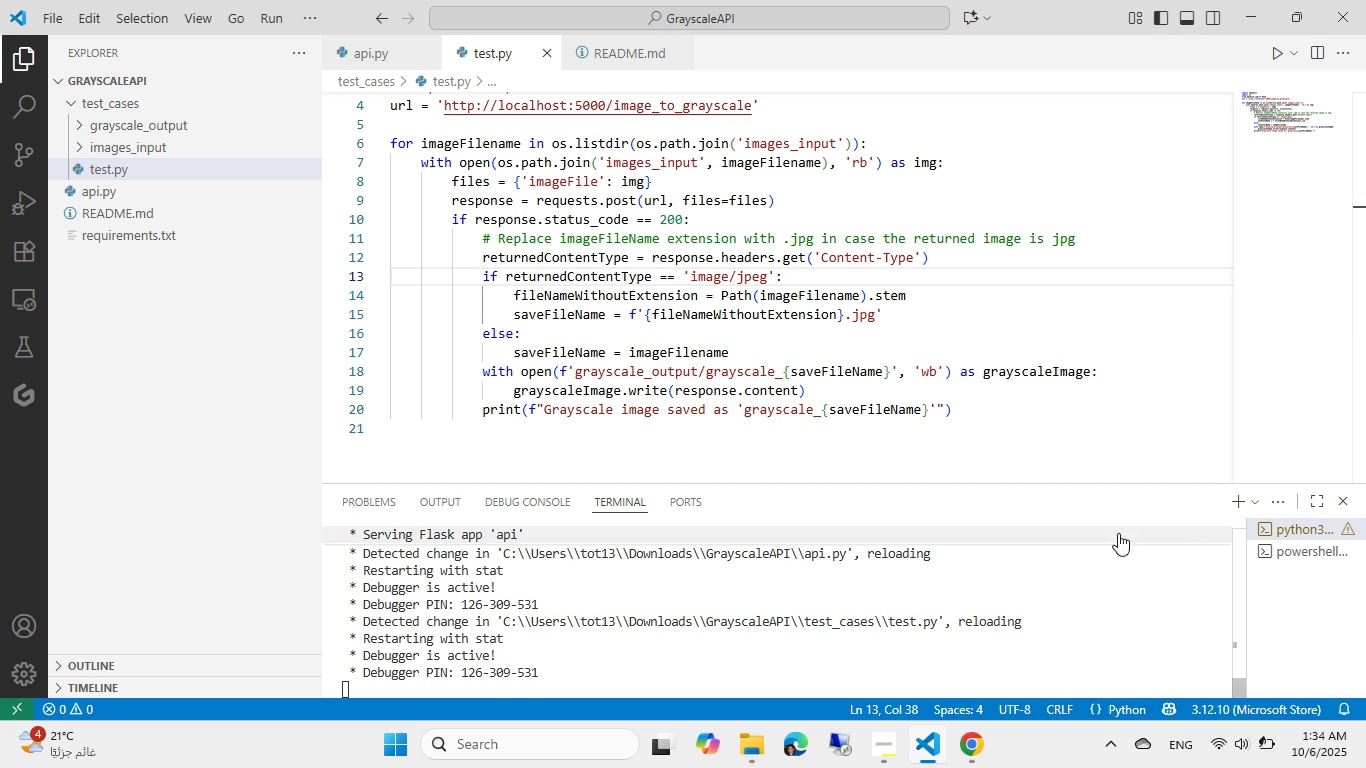 
wait(17.26)
 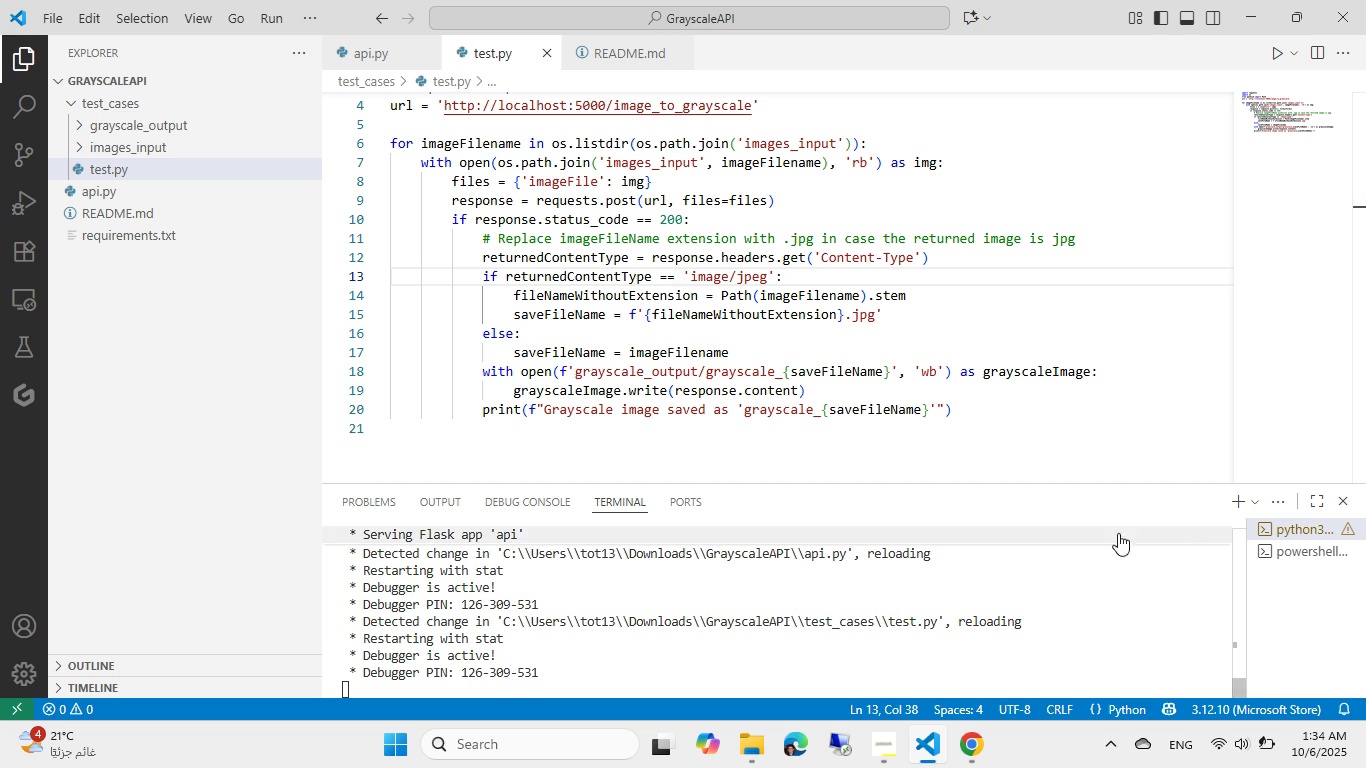 
left_click([753, 737])